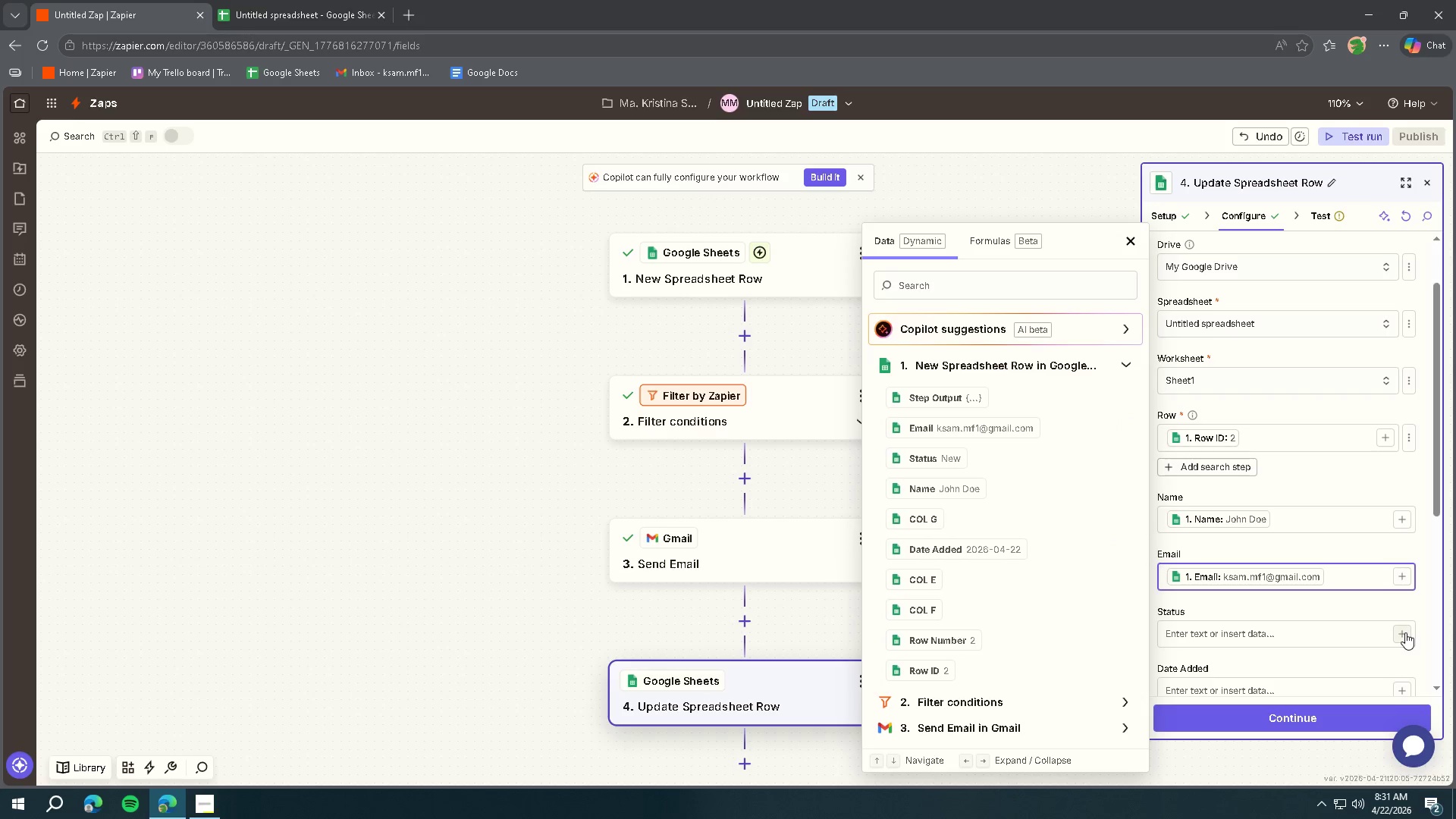 
left_click([1312, 607])
 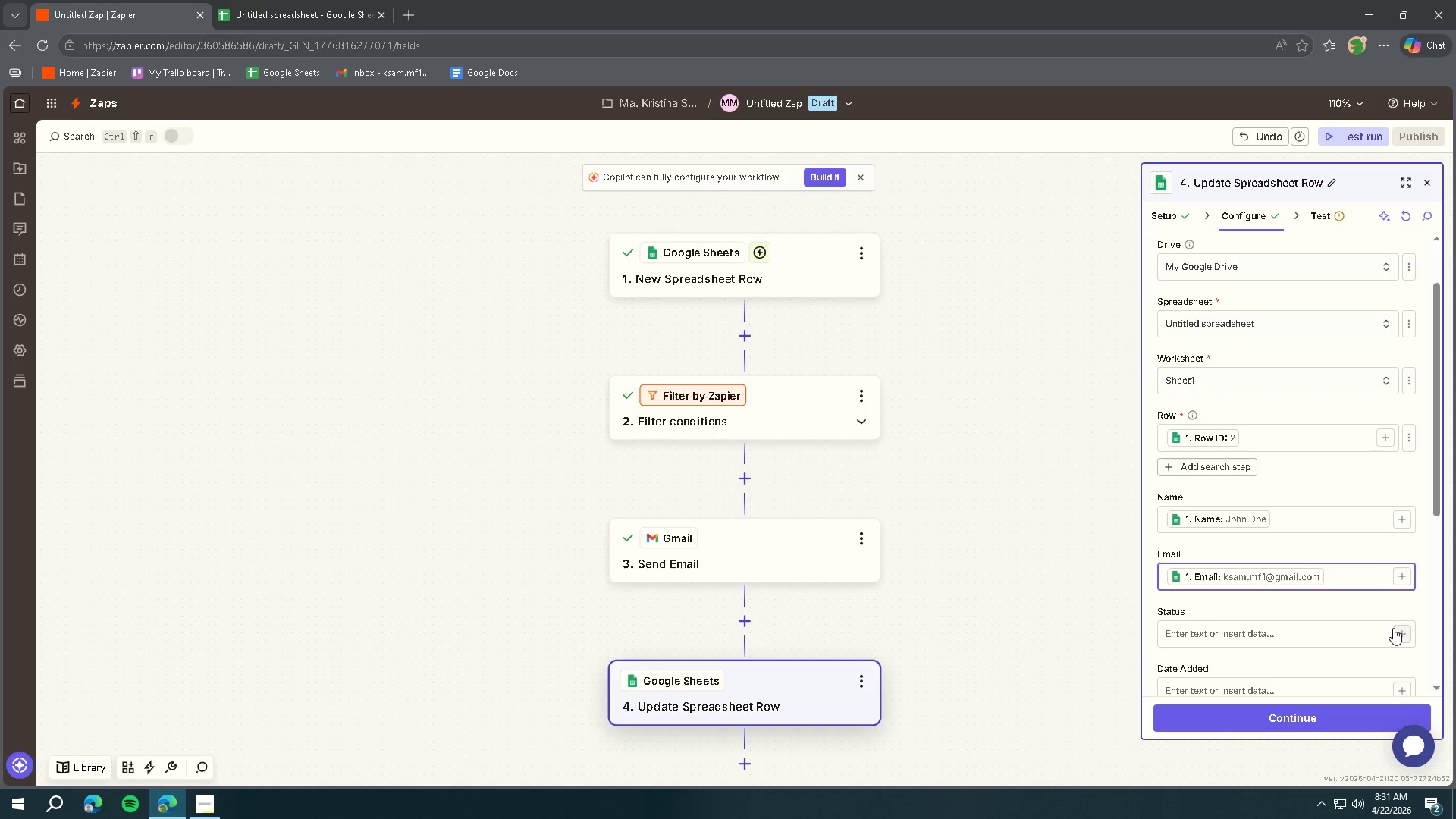 
left_click([1393, 628])
 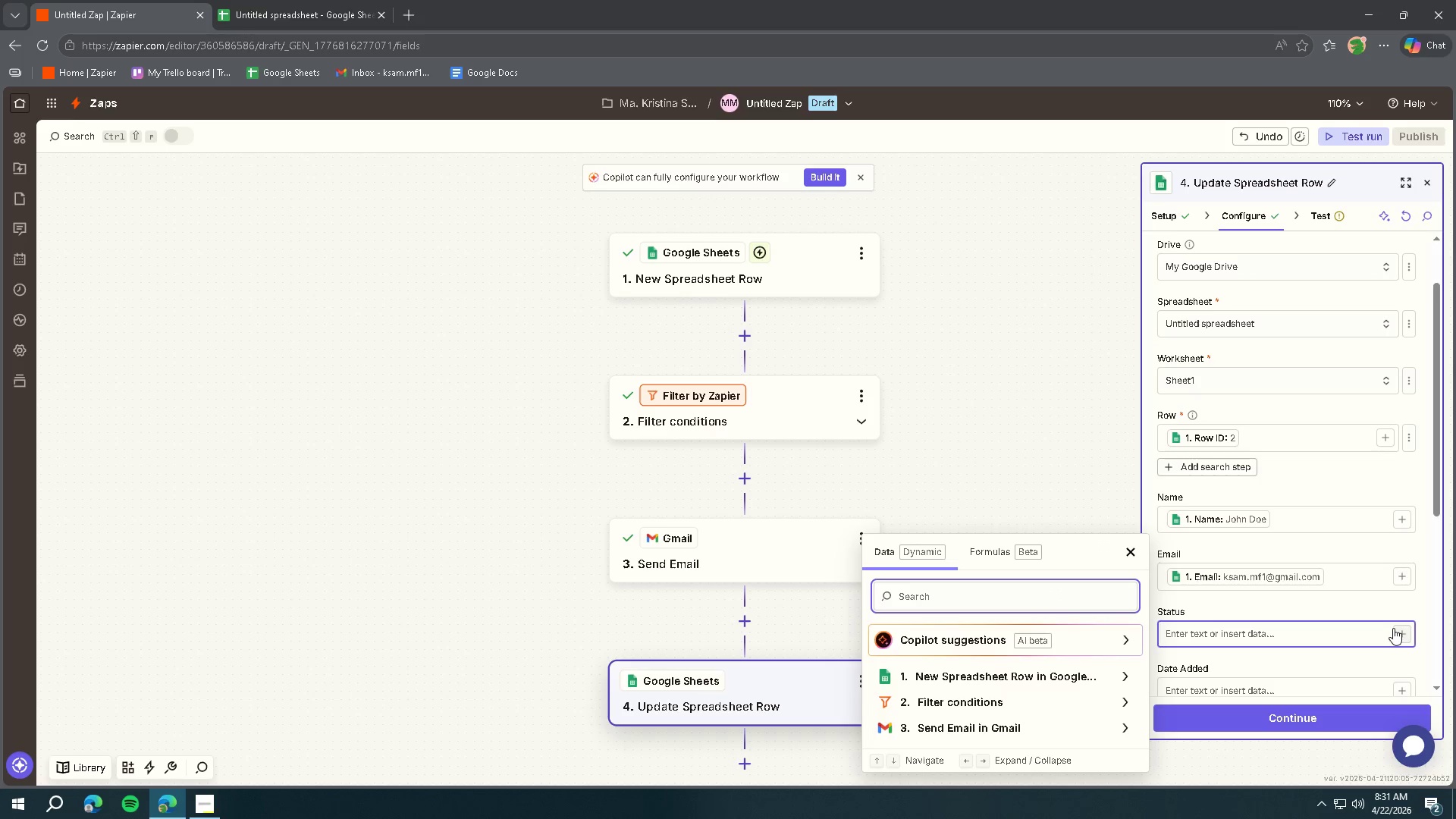 
left_click([1393, 628])
 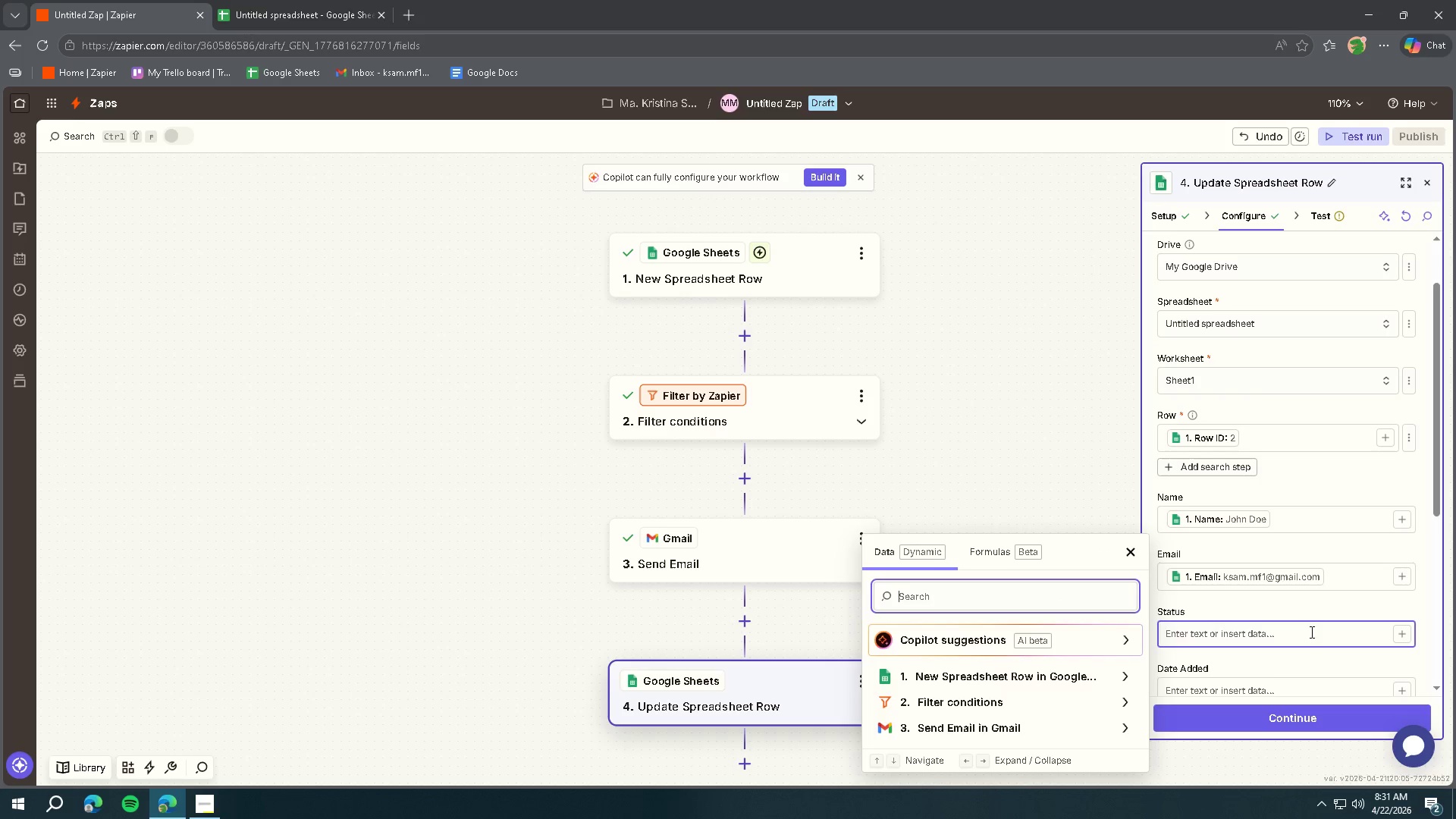 
double_click([1299, 634])
 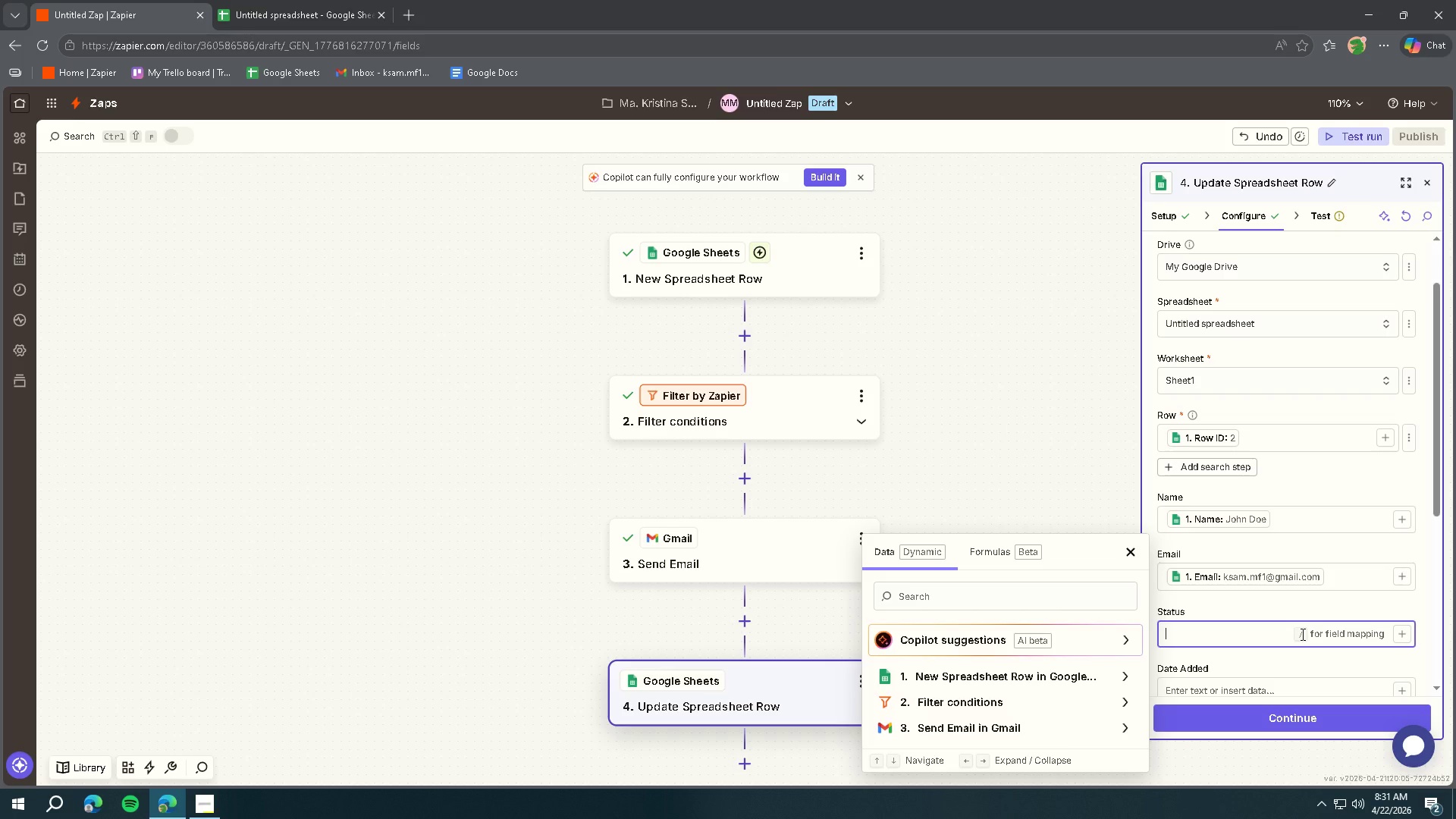 
type(Cona)
key(Backspace)
type(tacted)
 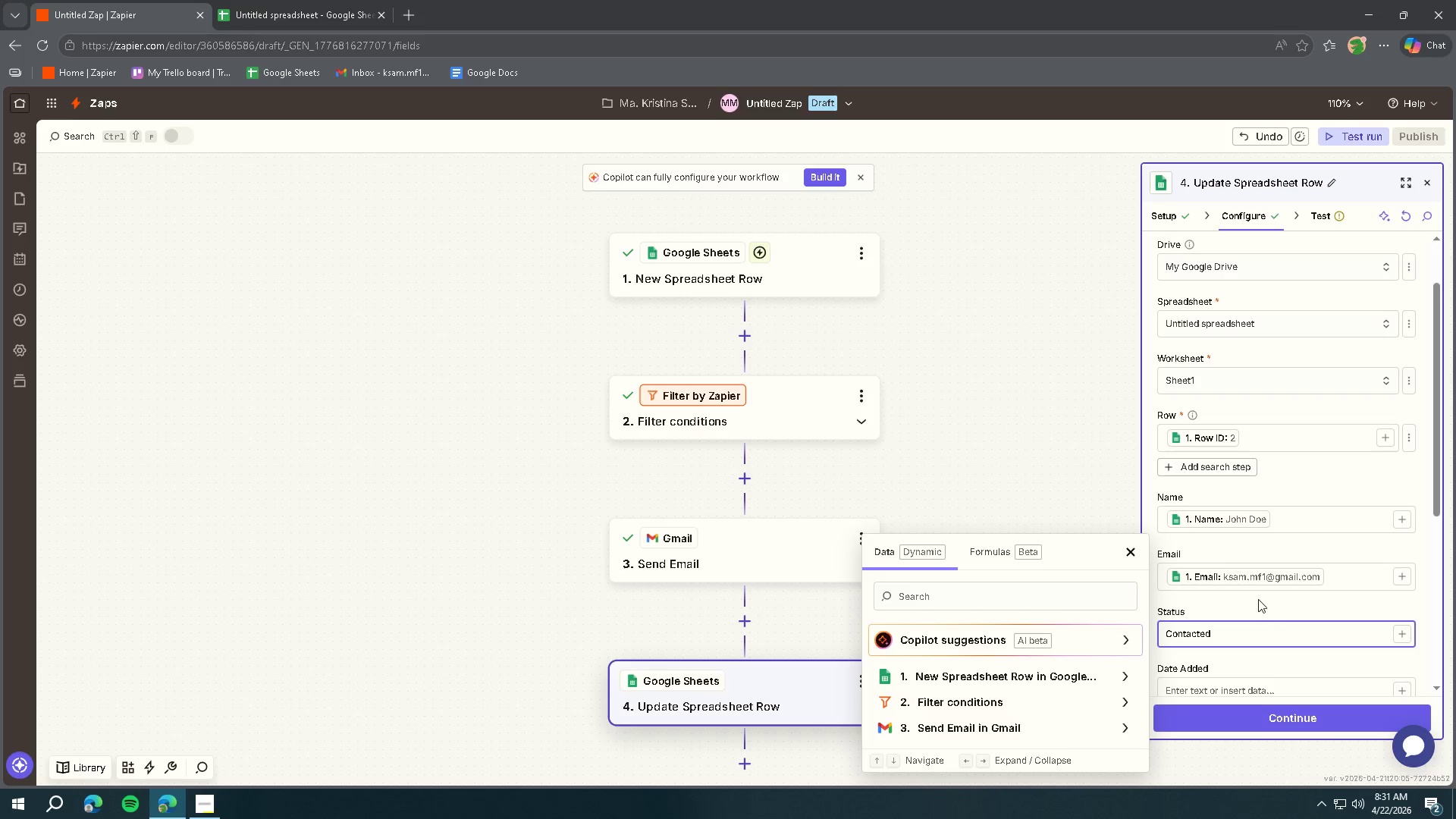 
scroll: coordinate [1253, 588], scroll_direction: down, amount: 2.0
 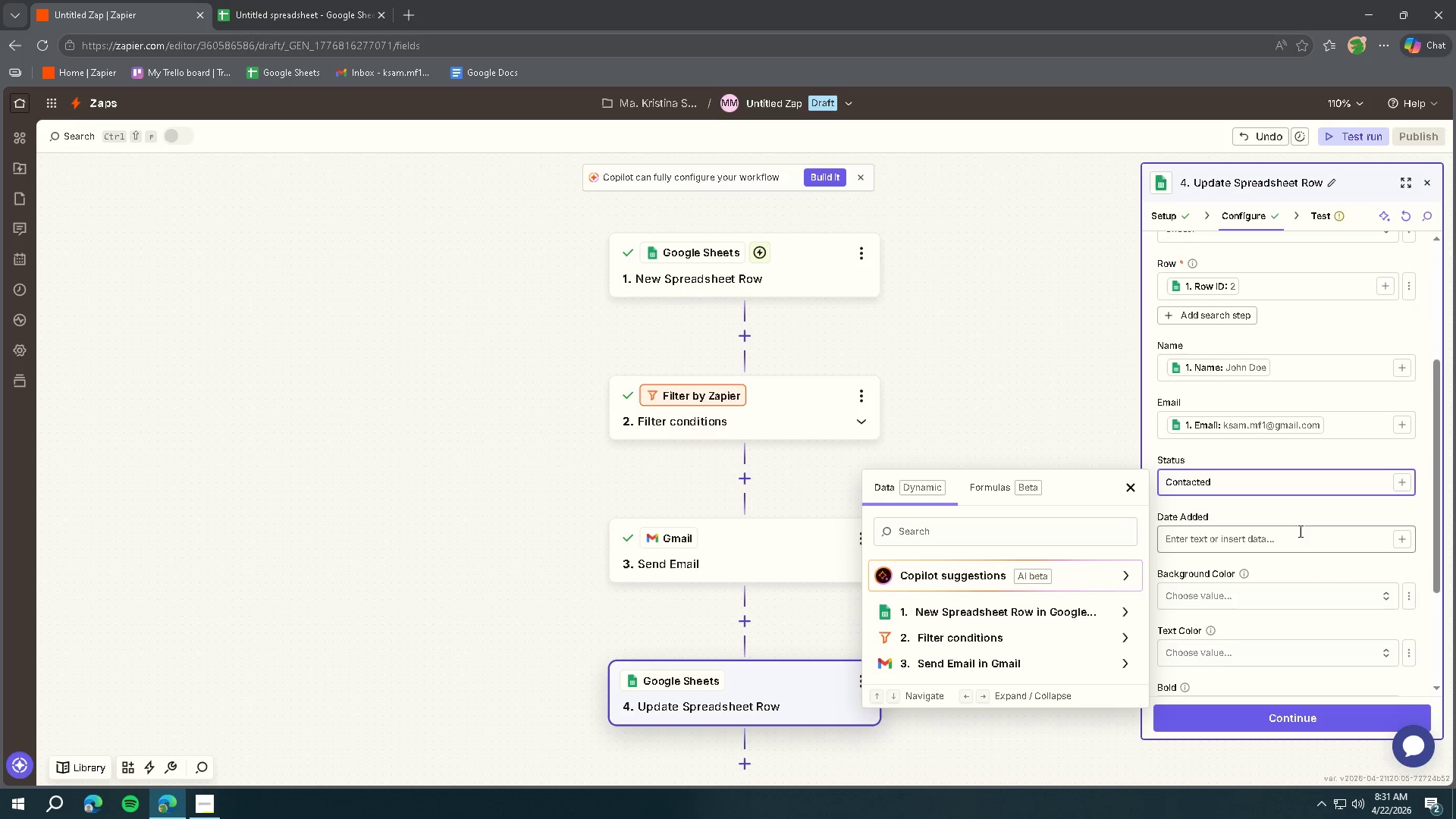 
left_click([1406, 541])
 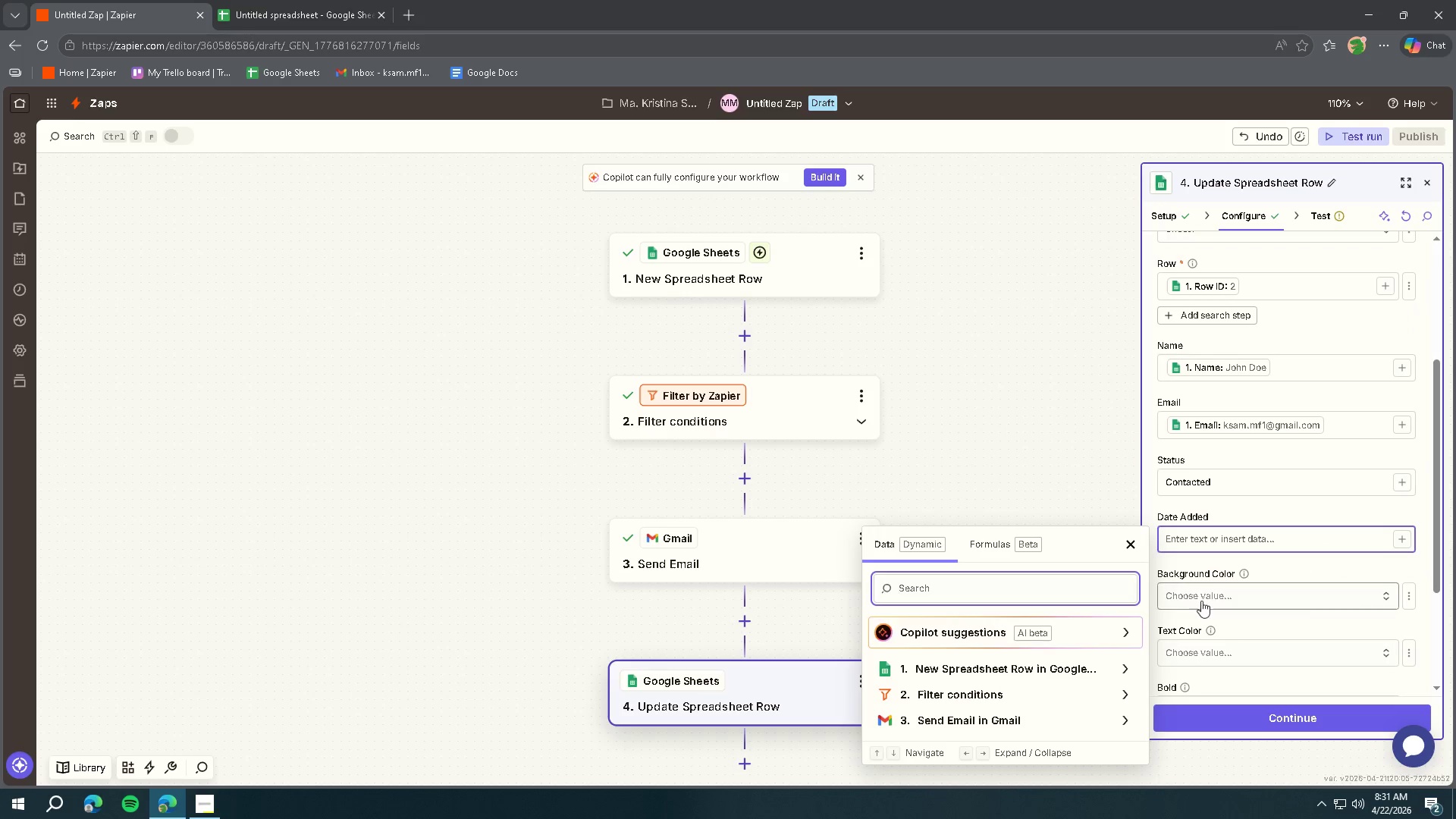 
left_click([1090, 670])
 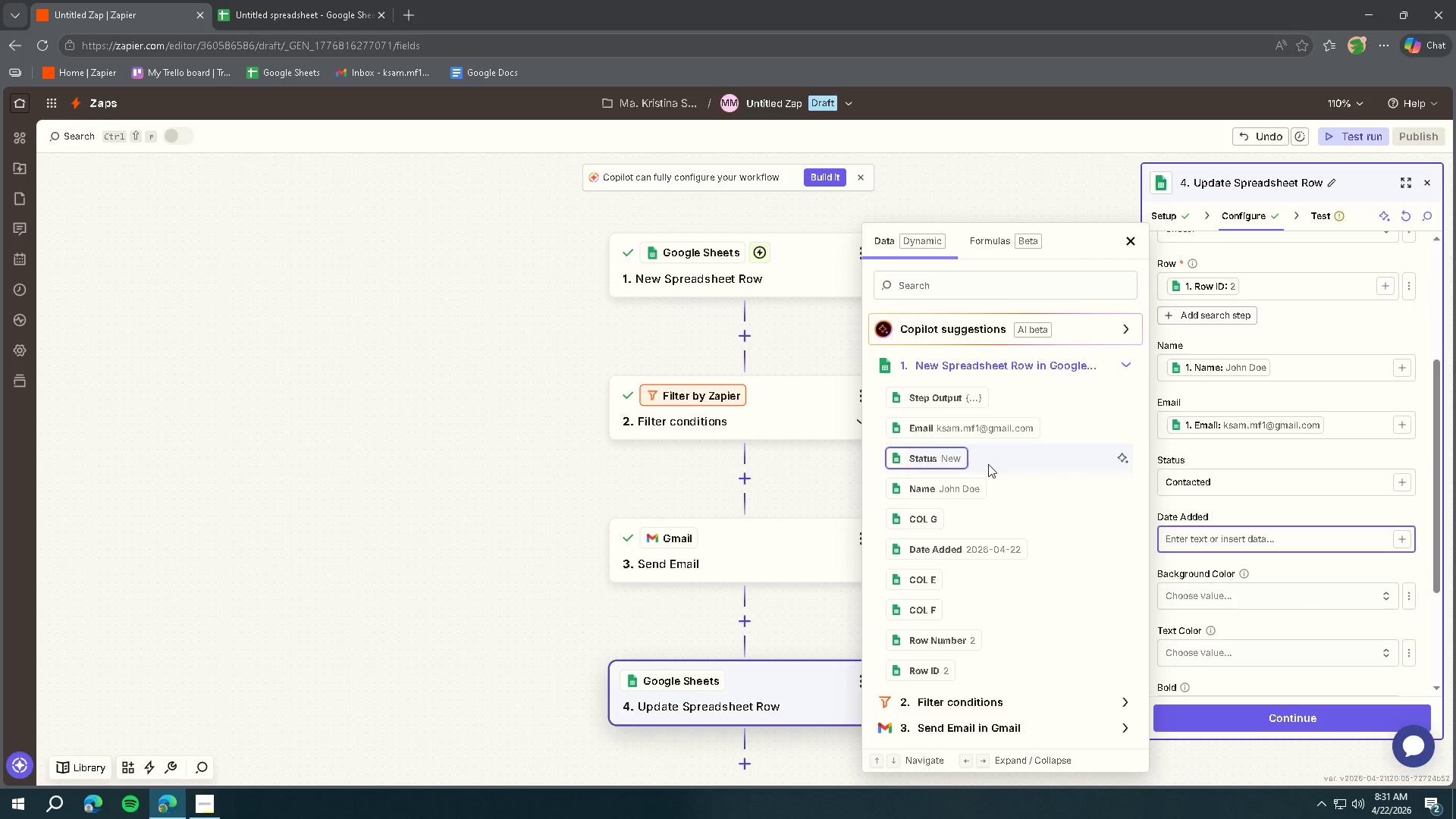 
left_click([974, 554])
 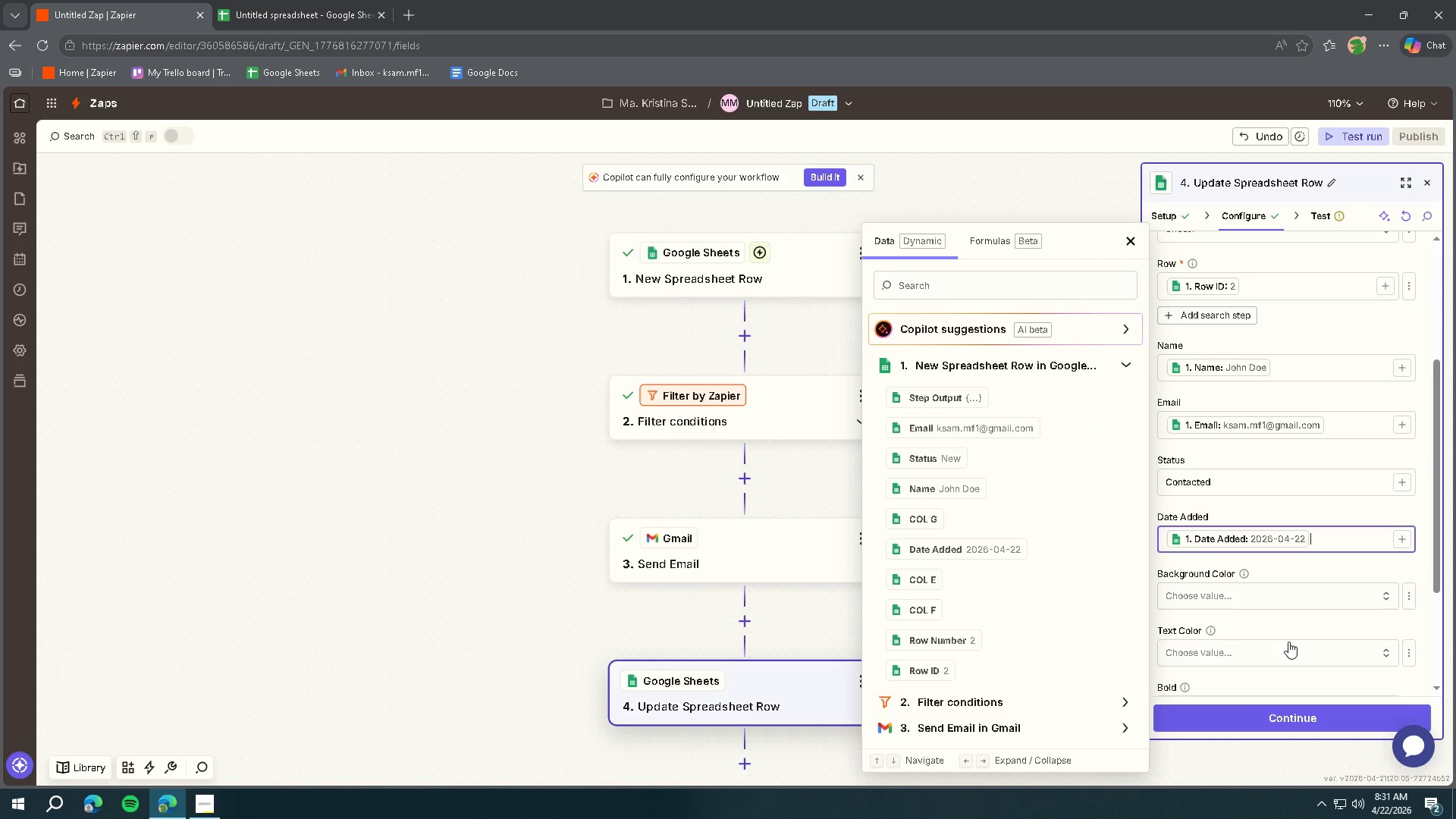 
left_click([1271, 716])
 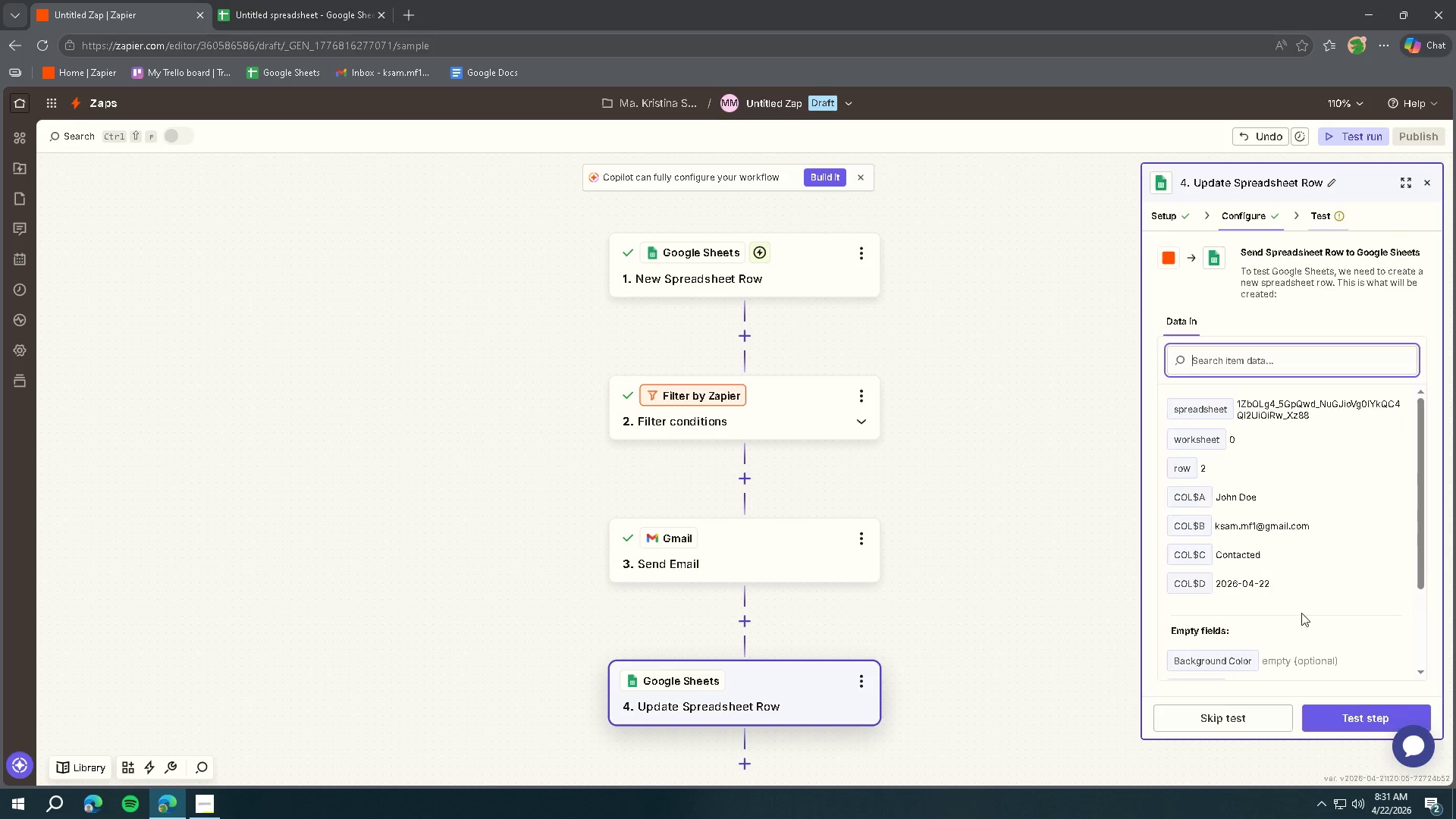 
scroll: coordinate [1307, 587], scroll_direction: down, amount: 3.0
 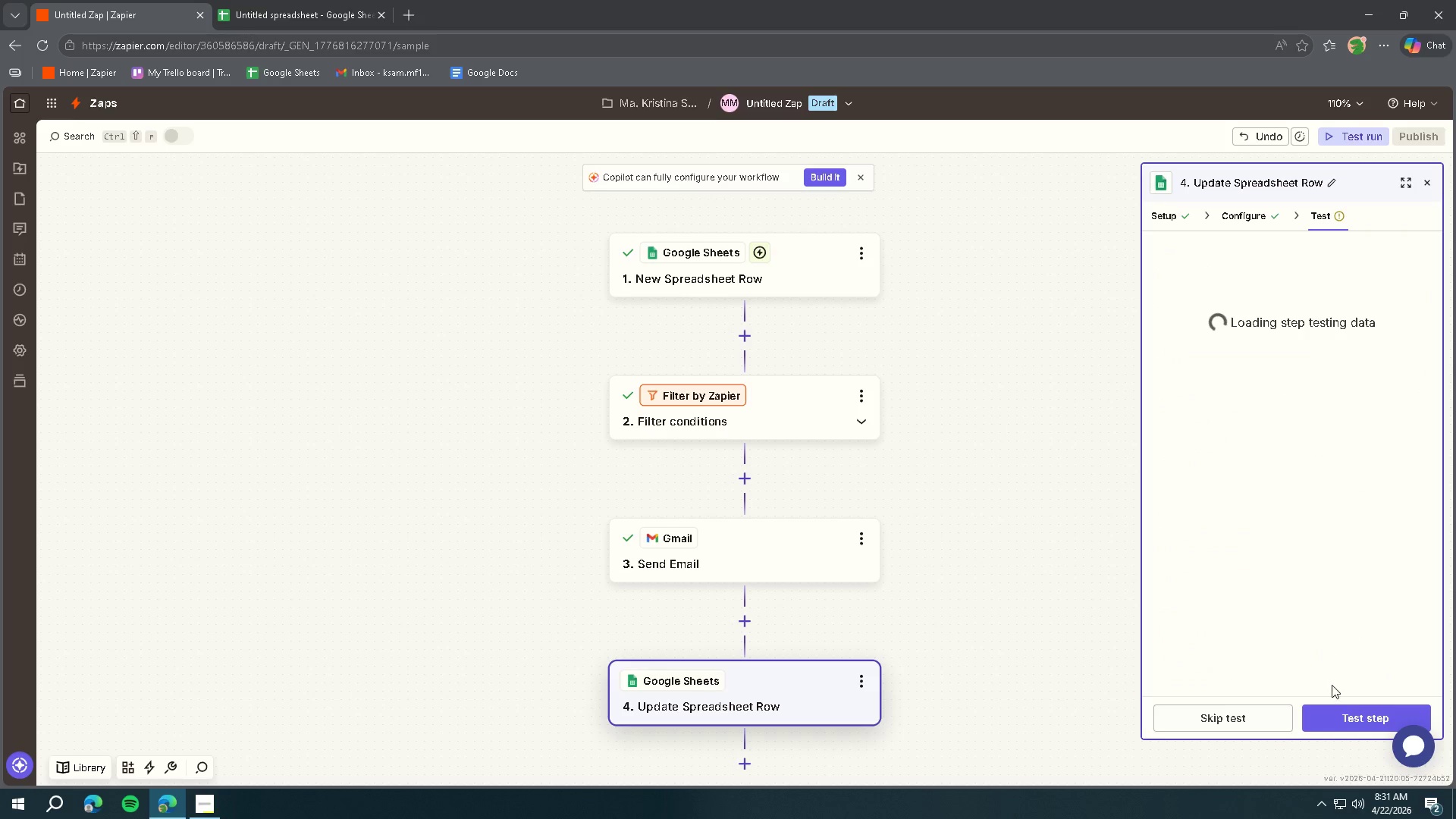 
mouse_move([1316, 713])
 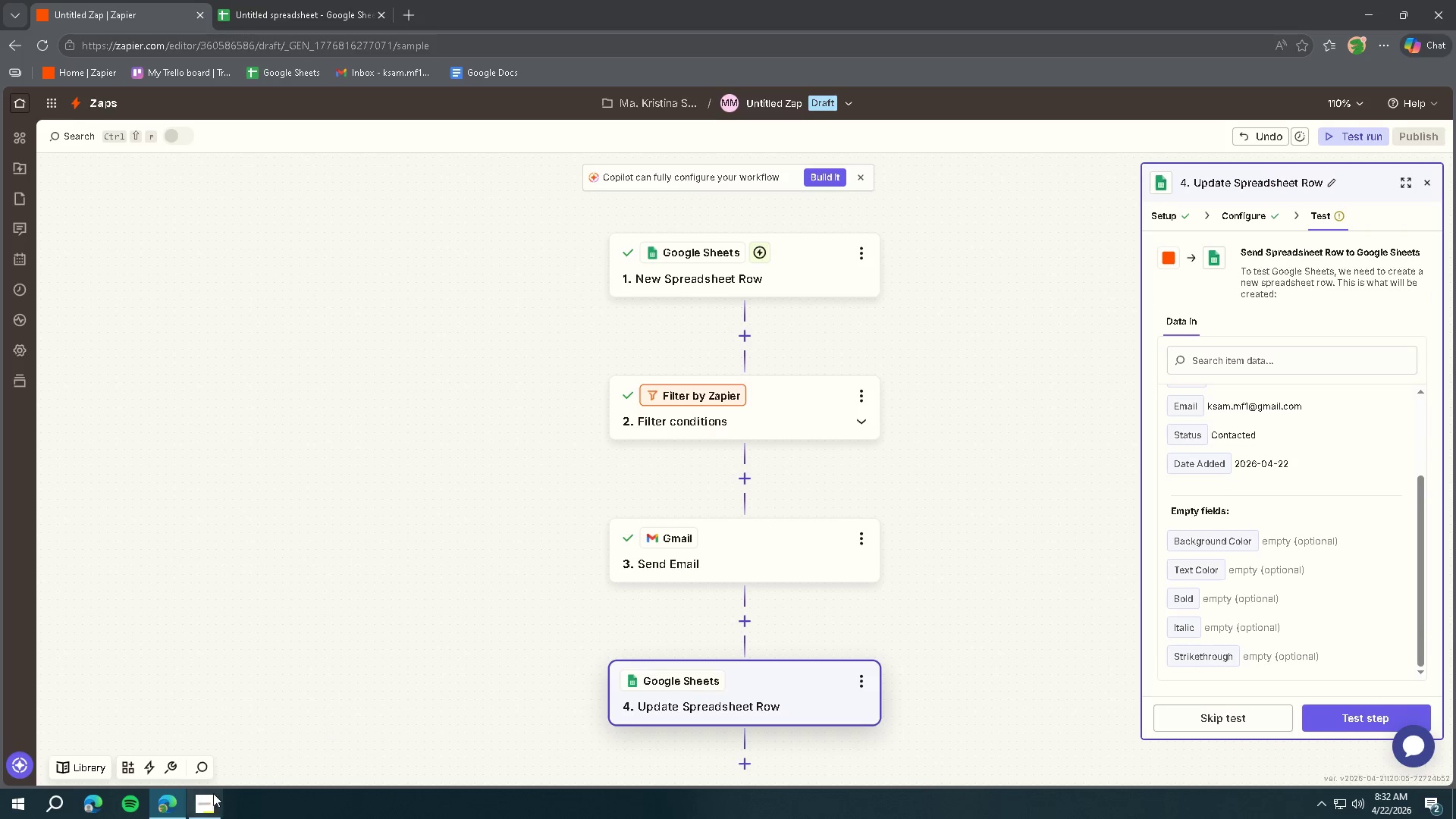 
left_click_drag(start_coordinate=[211, 811], to_coordinate=[212, 808])